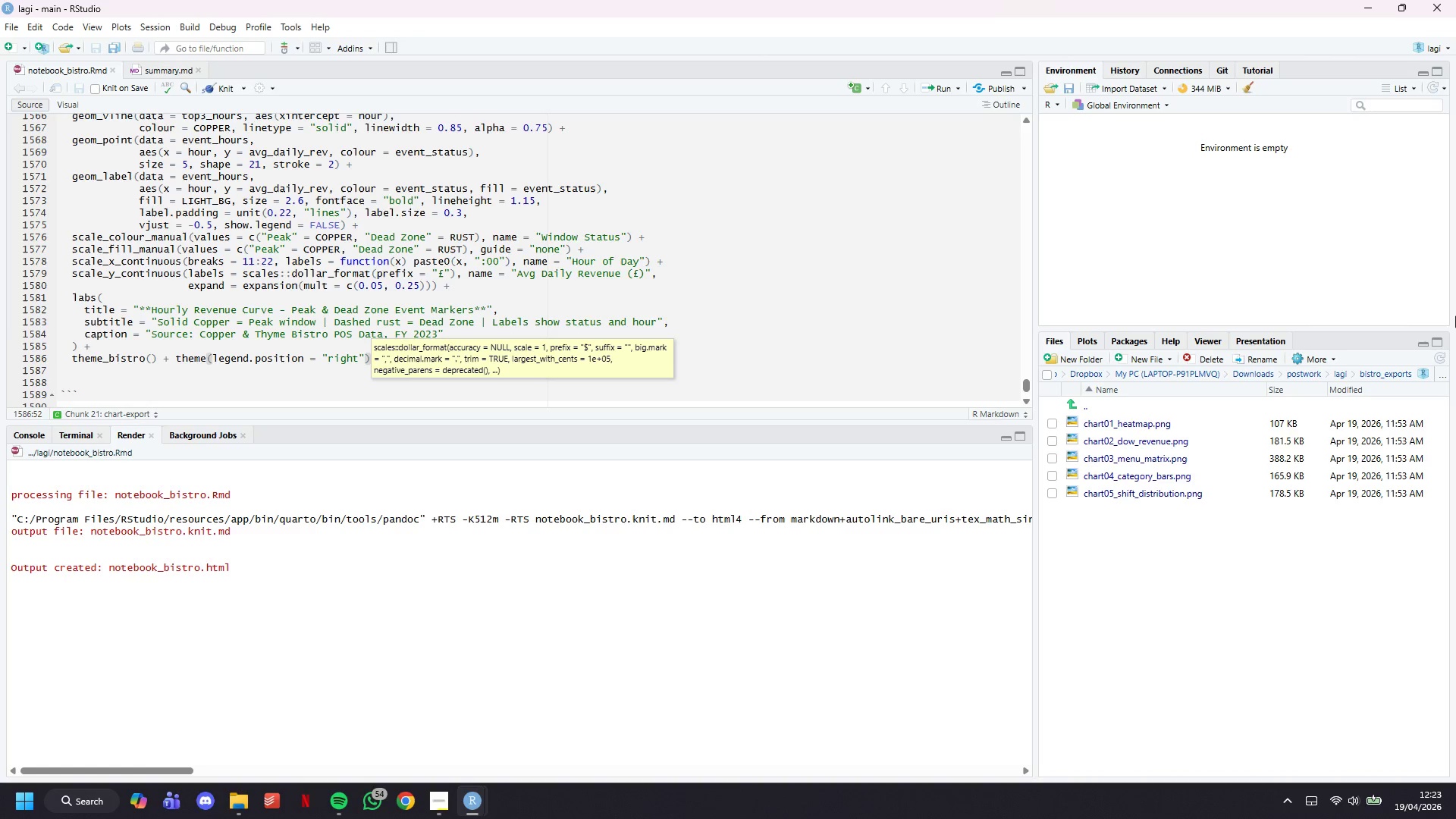 
key(Enter)
 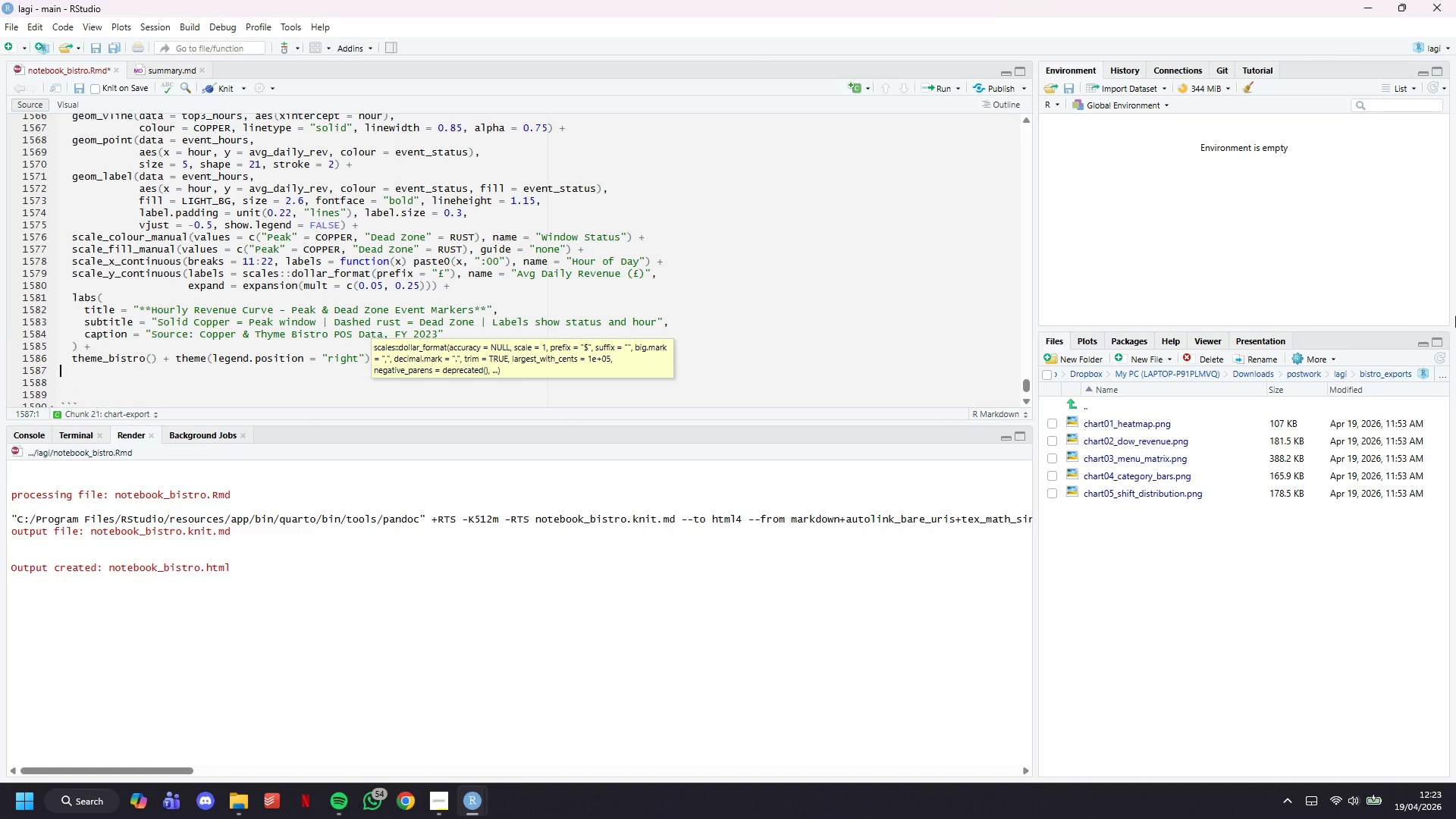 
key(Enter)
 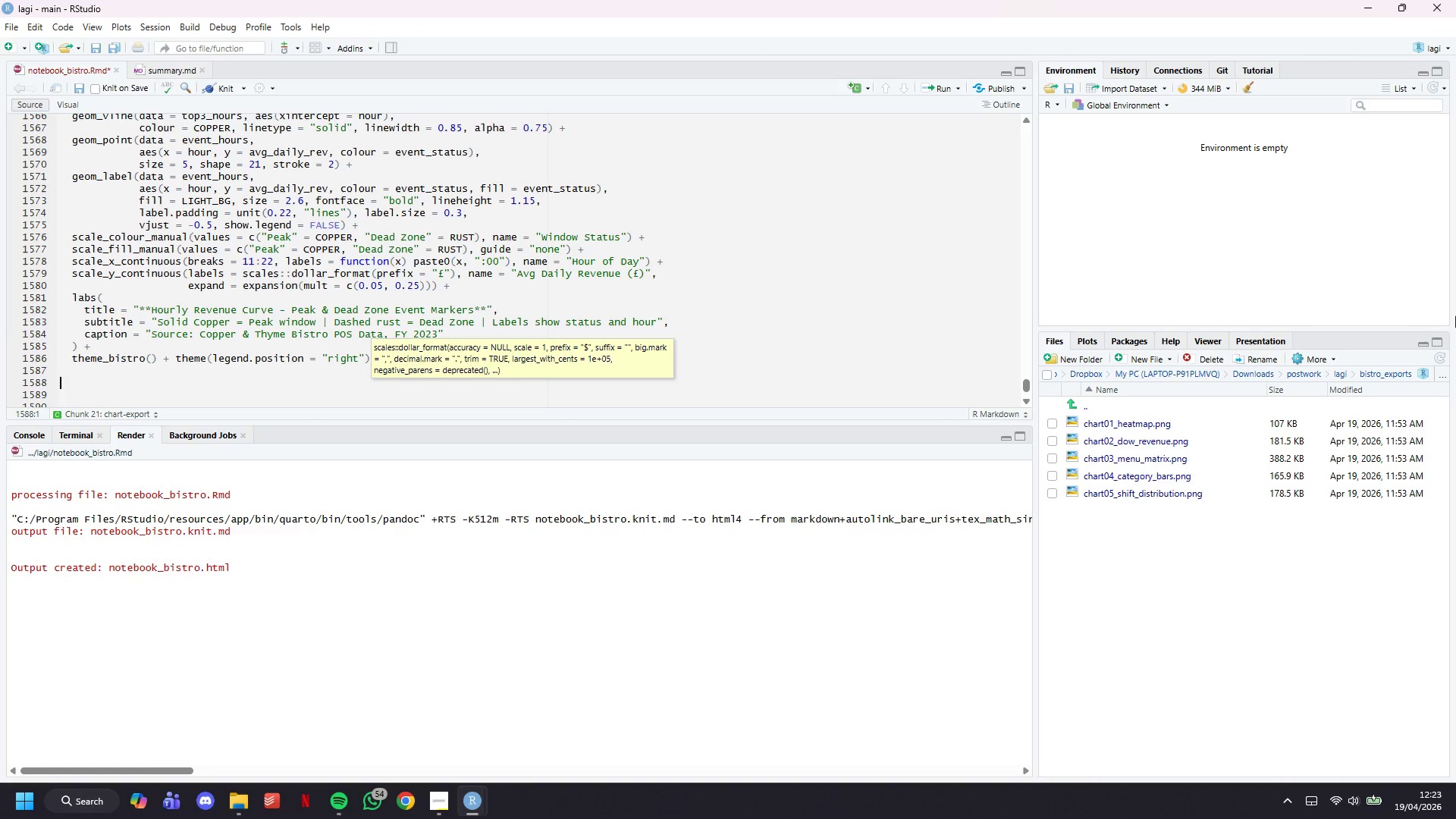 
type(pb6)
 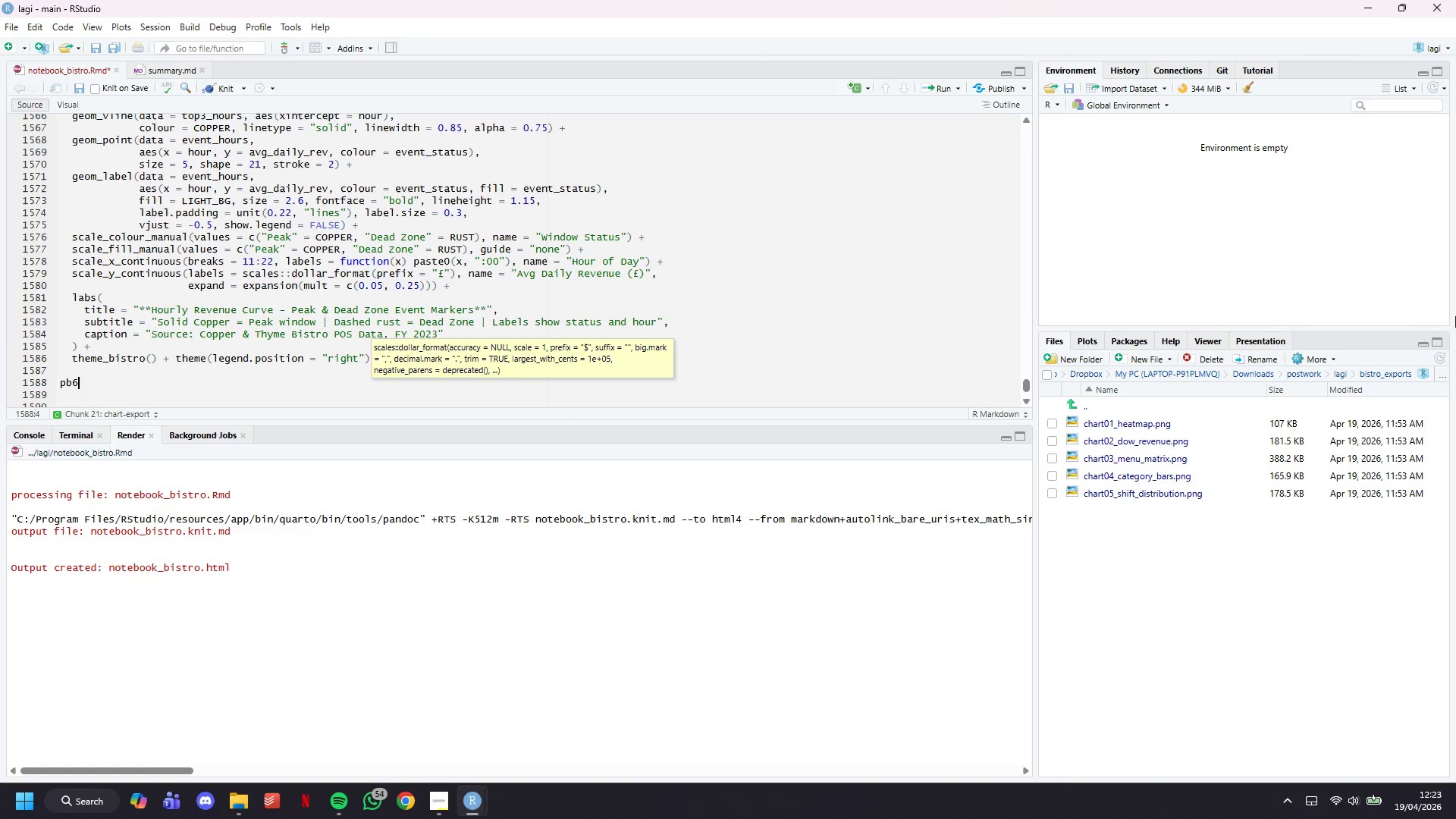 
key(Control+S)
 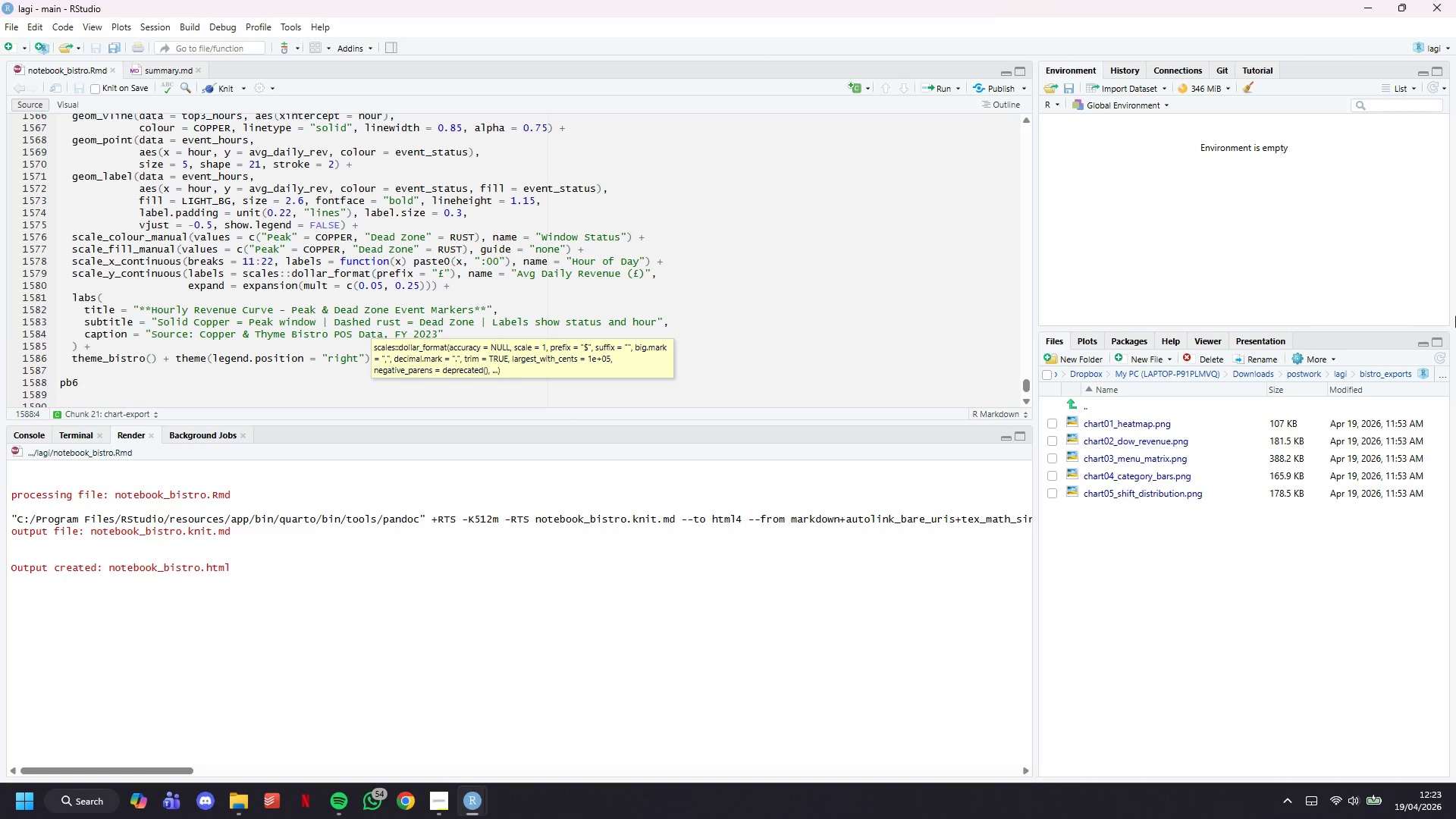 
key(ArrowLeft)
 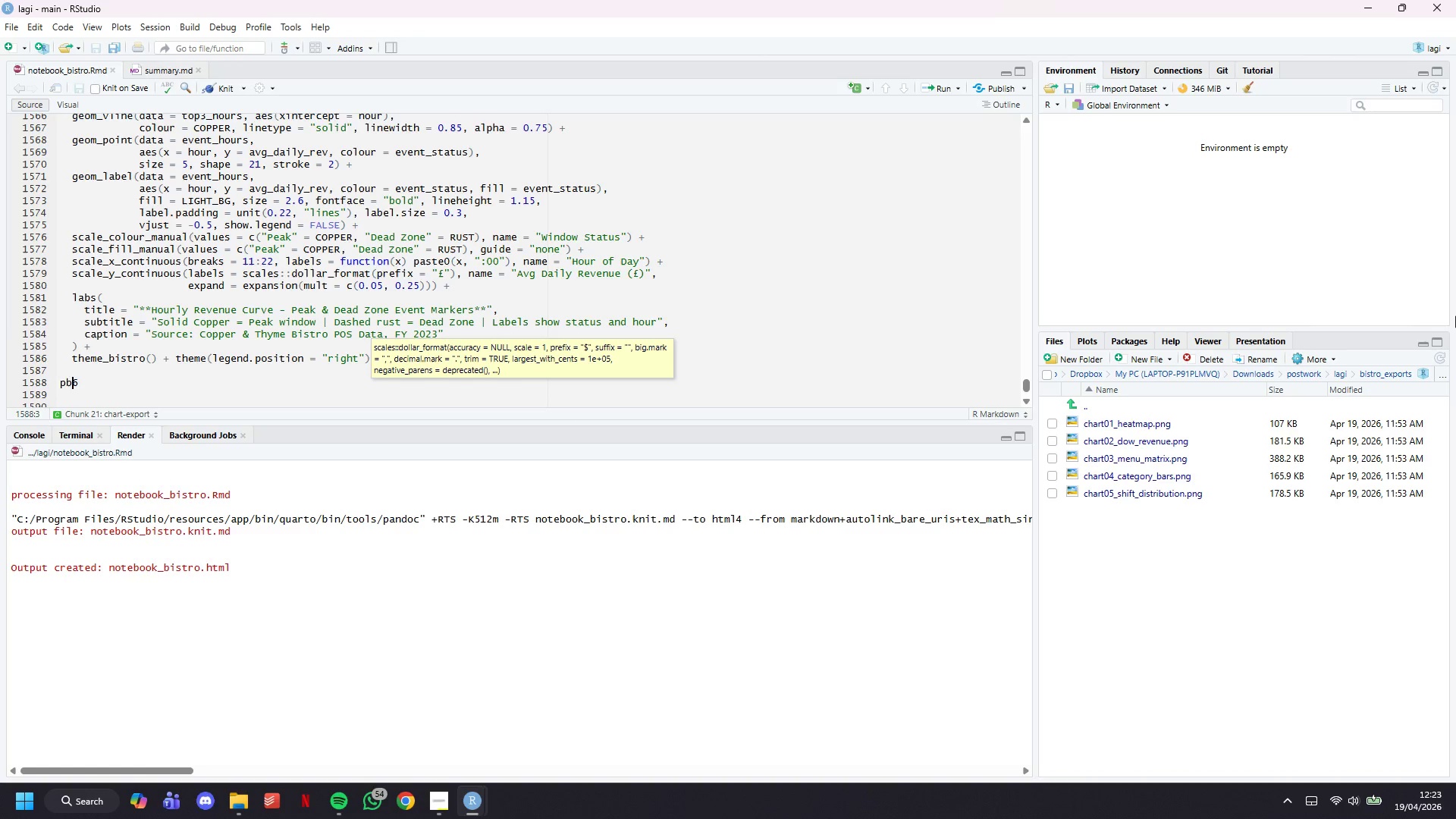 
key(Backspace)
 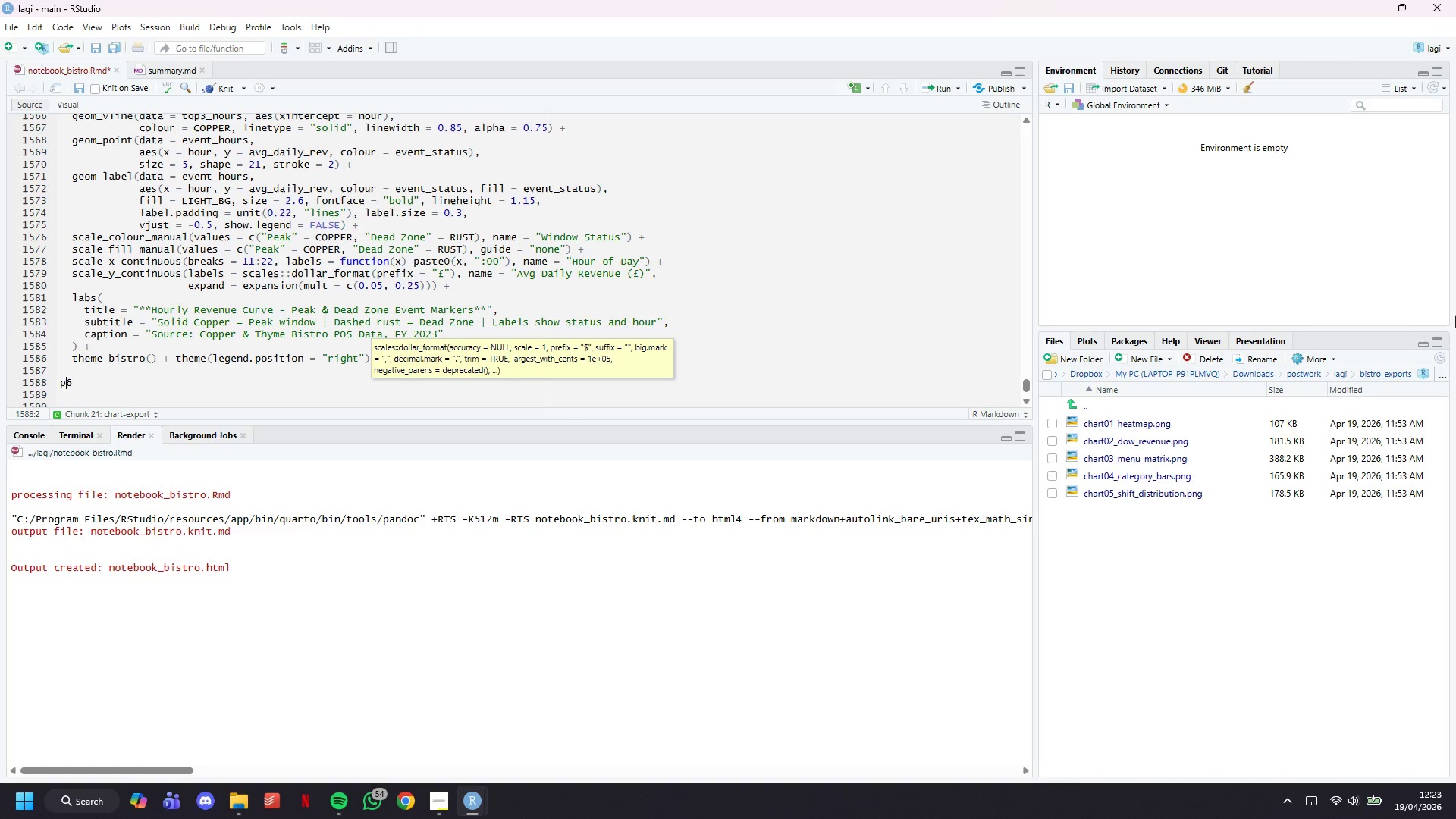 
key(ArrowRight)
 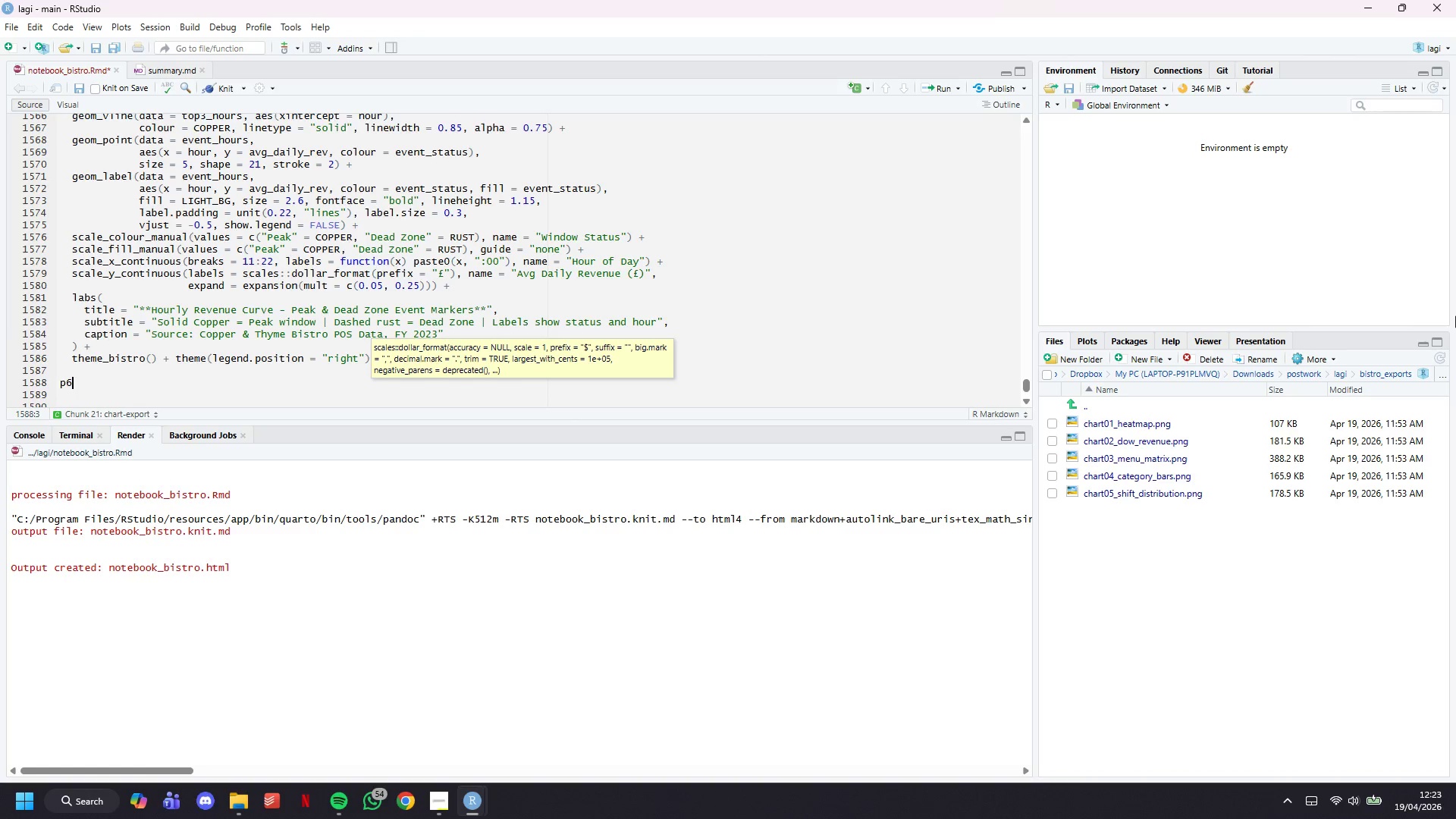 
key(B)
 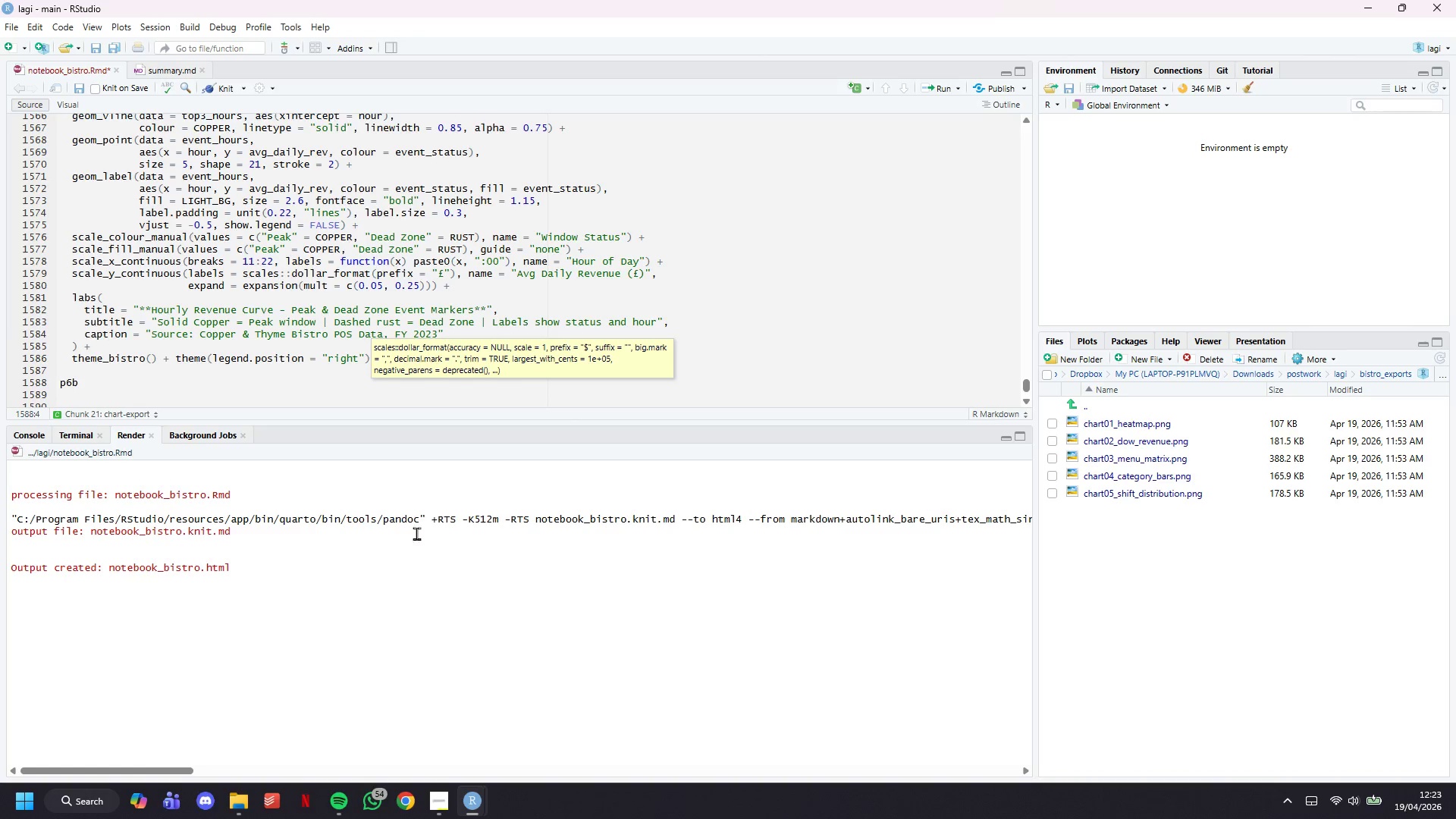 
scroll: coordinate [237, 384], scroll_direction: up, amount: 5.0
 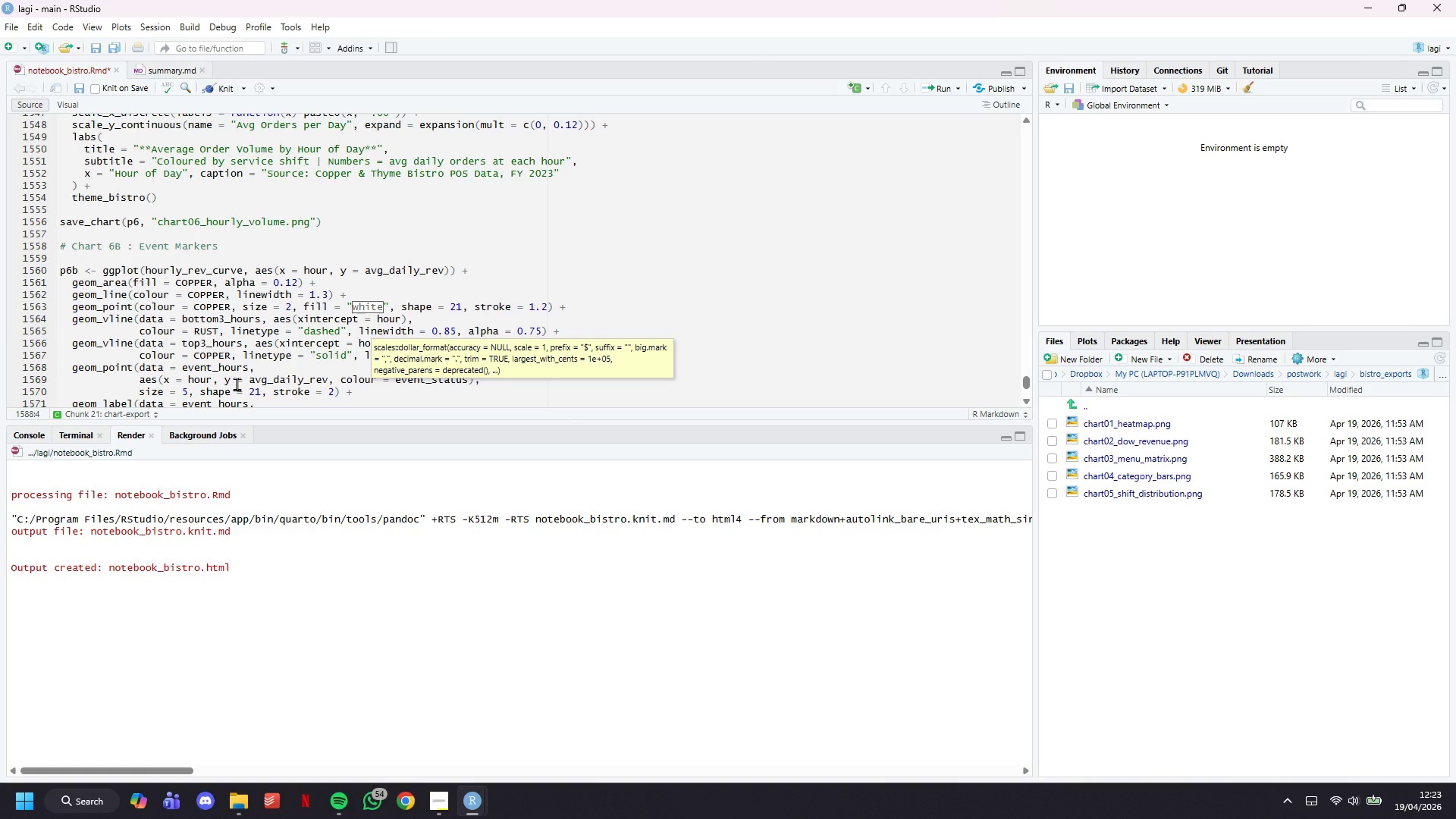 
key(Control+S)
 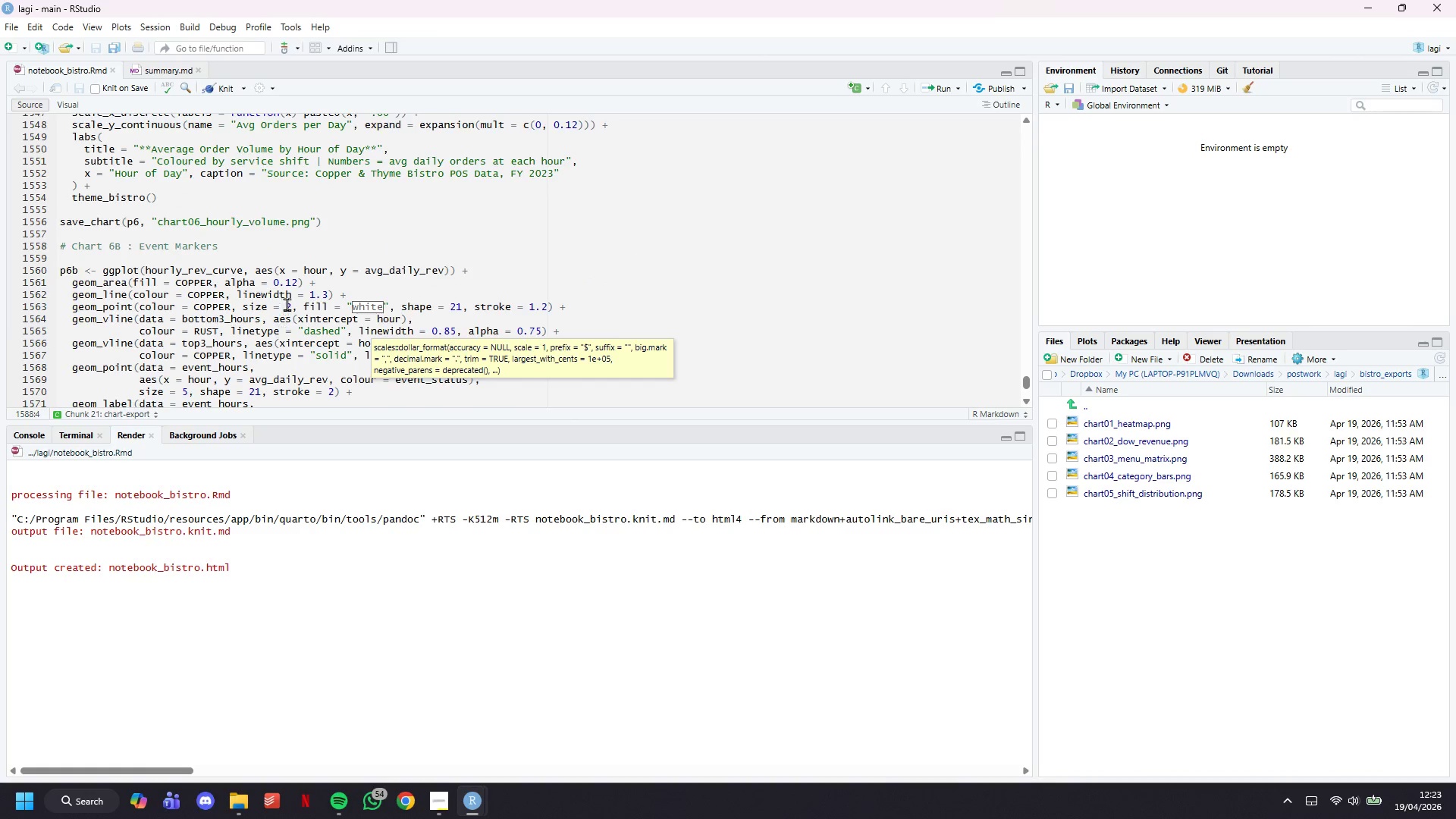 
scroll: coordinate [290, 287], scroll_direction: down, amount: 3.0
 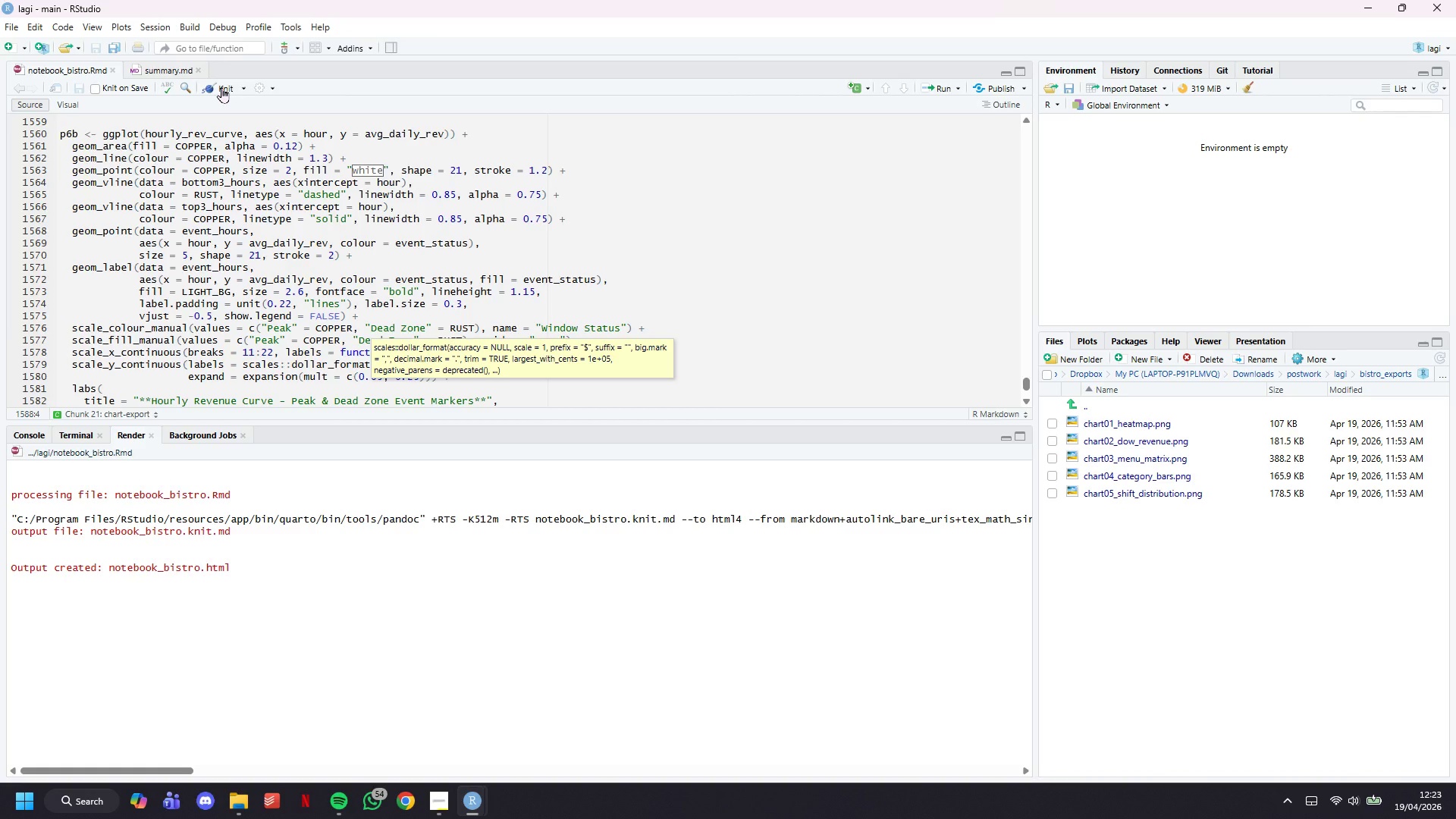 
left_click([221, 87])